 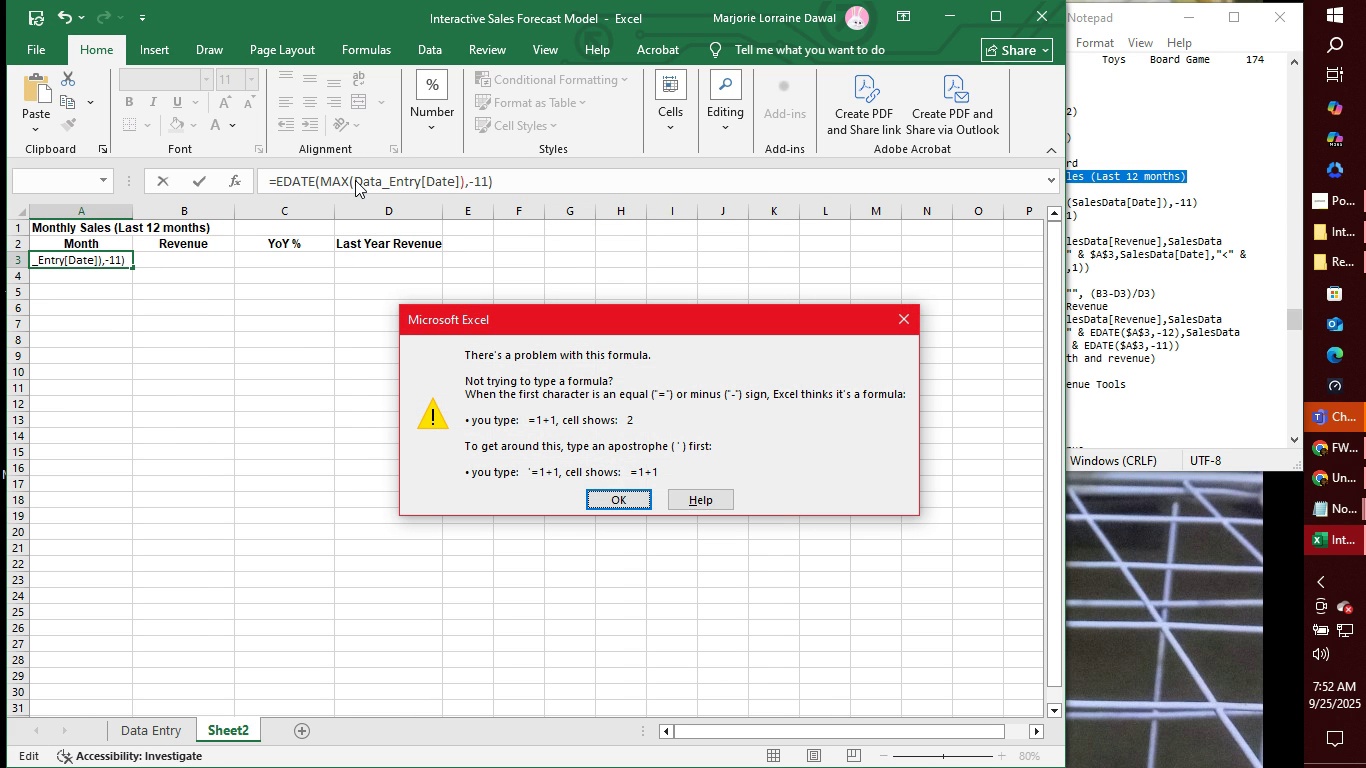 
key(Enter)
 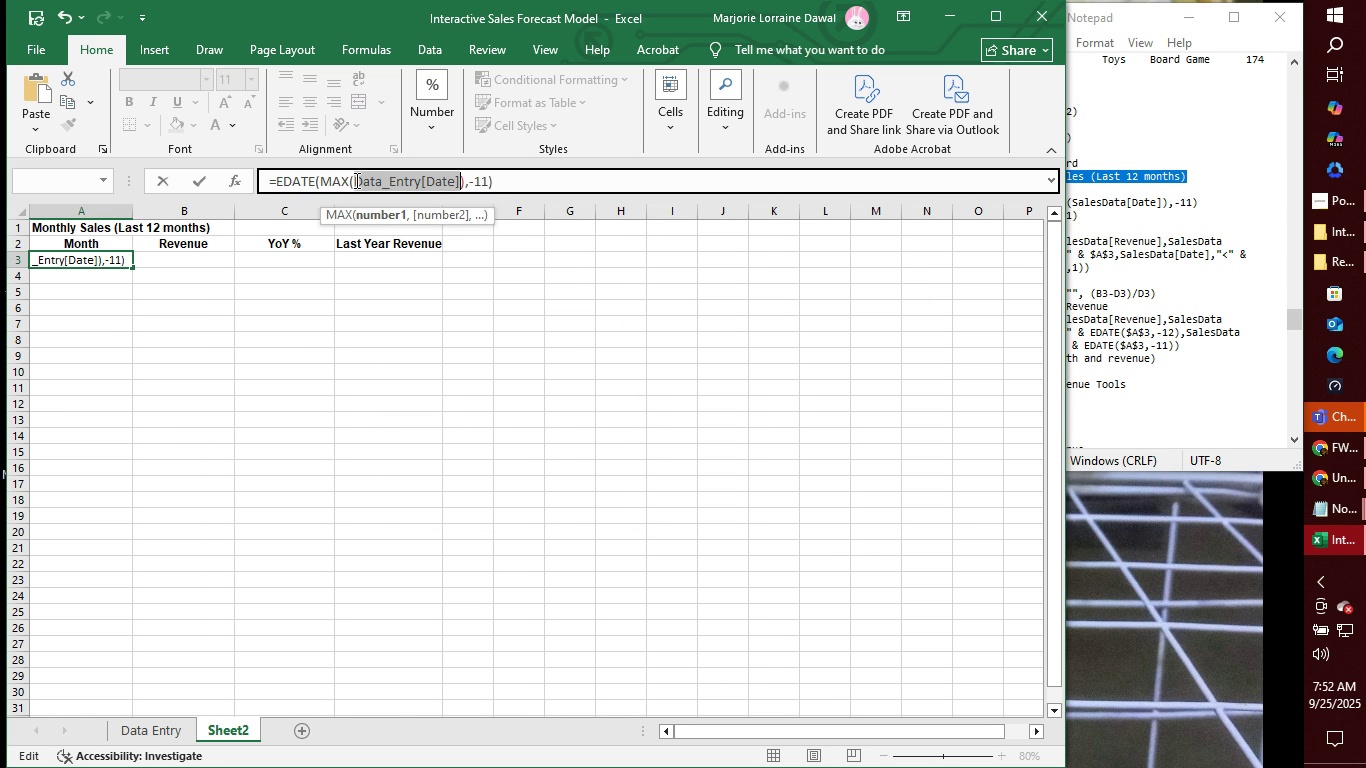 
key(ArrowLeft)
 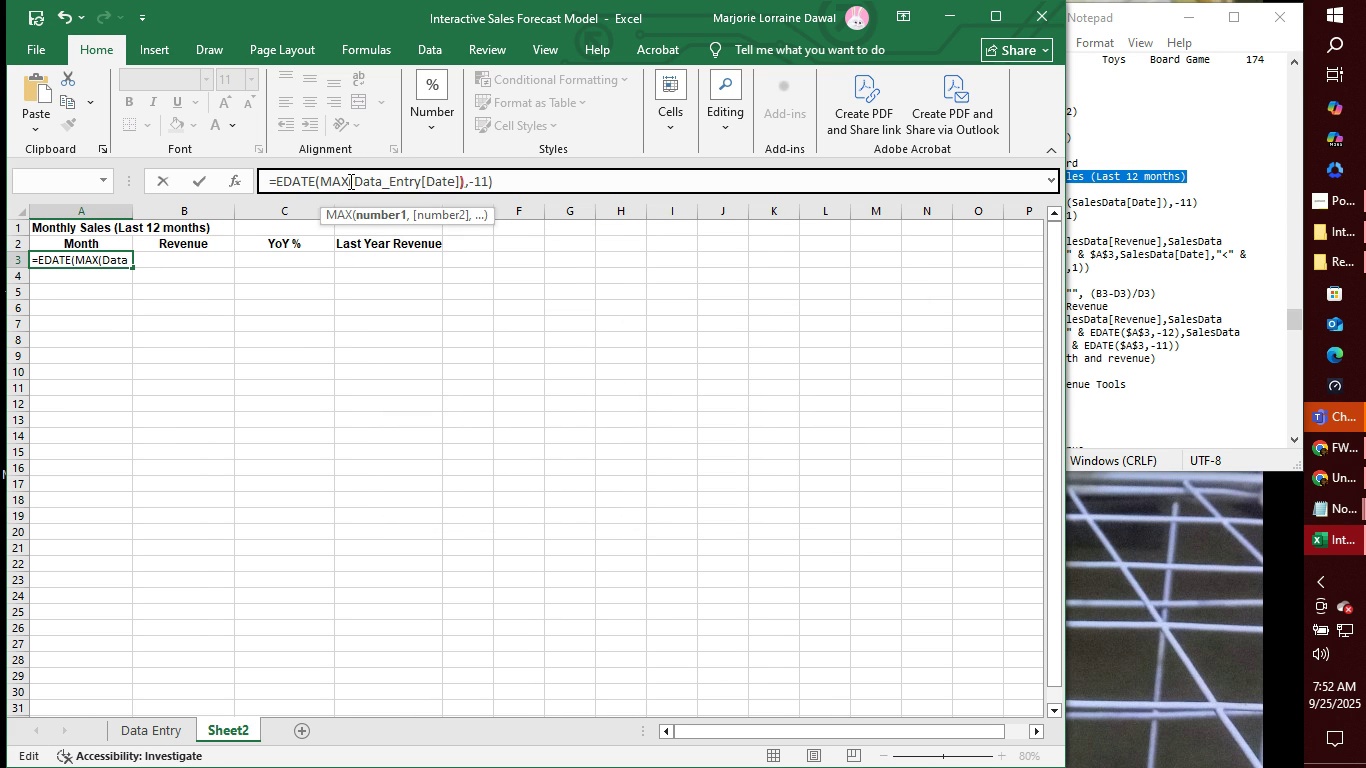 
key(ArrowLeft)
 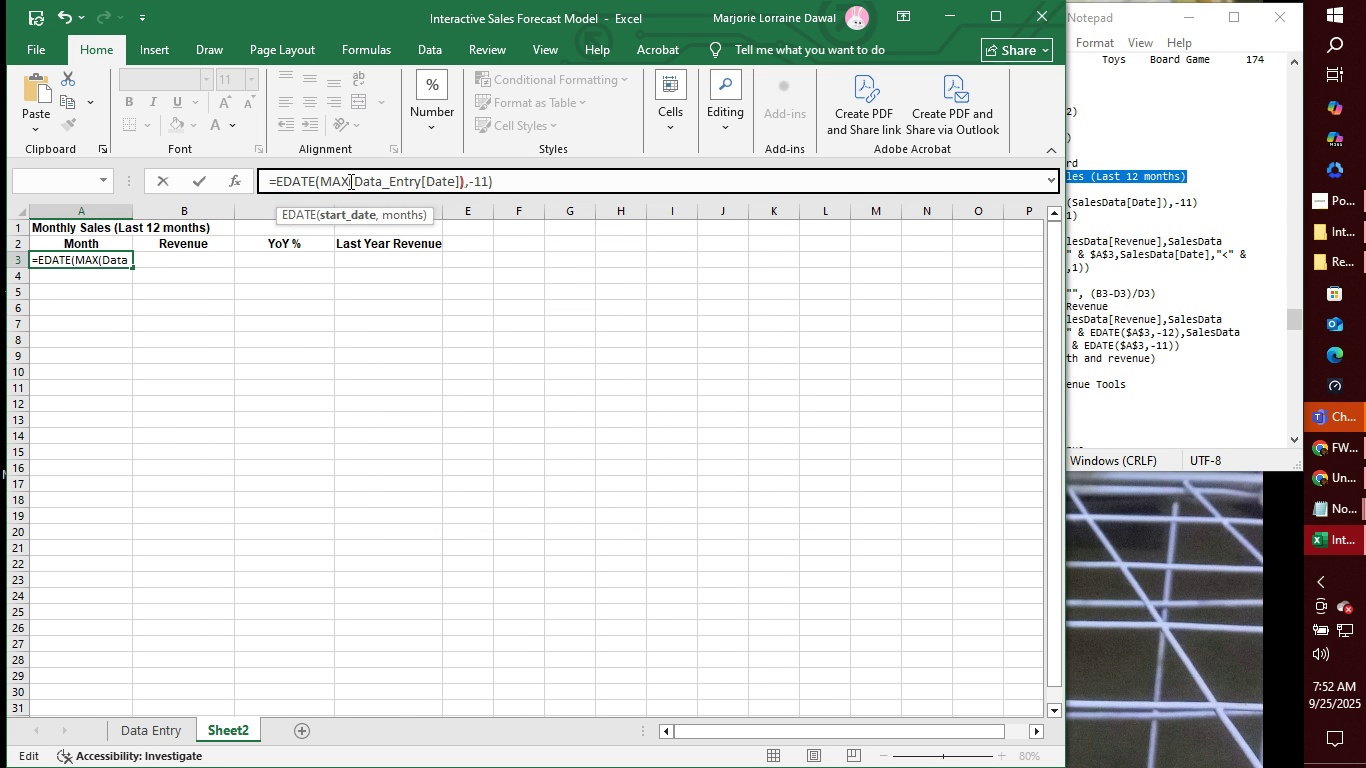 
key(ArrowRight)
 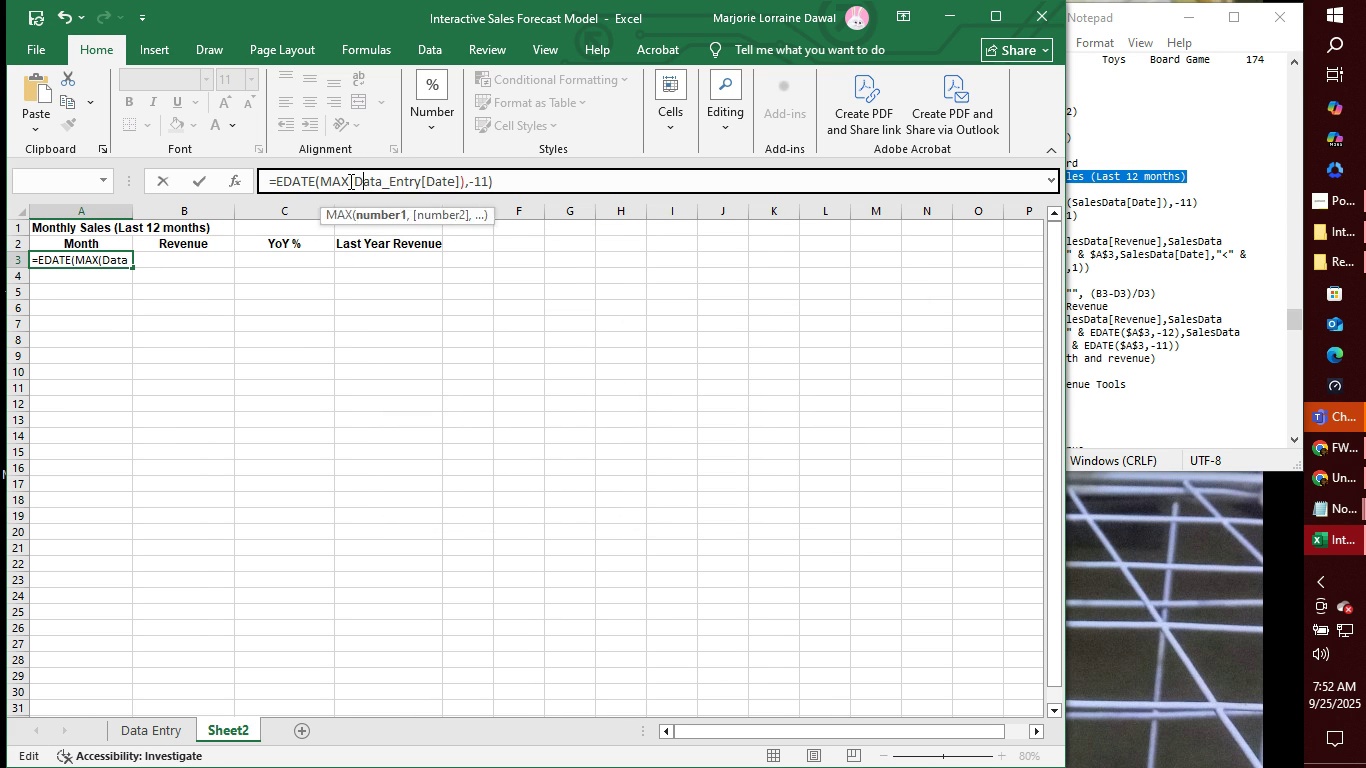 
key(ArrowRight)
 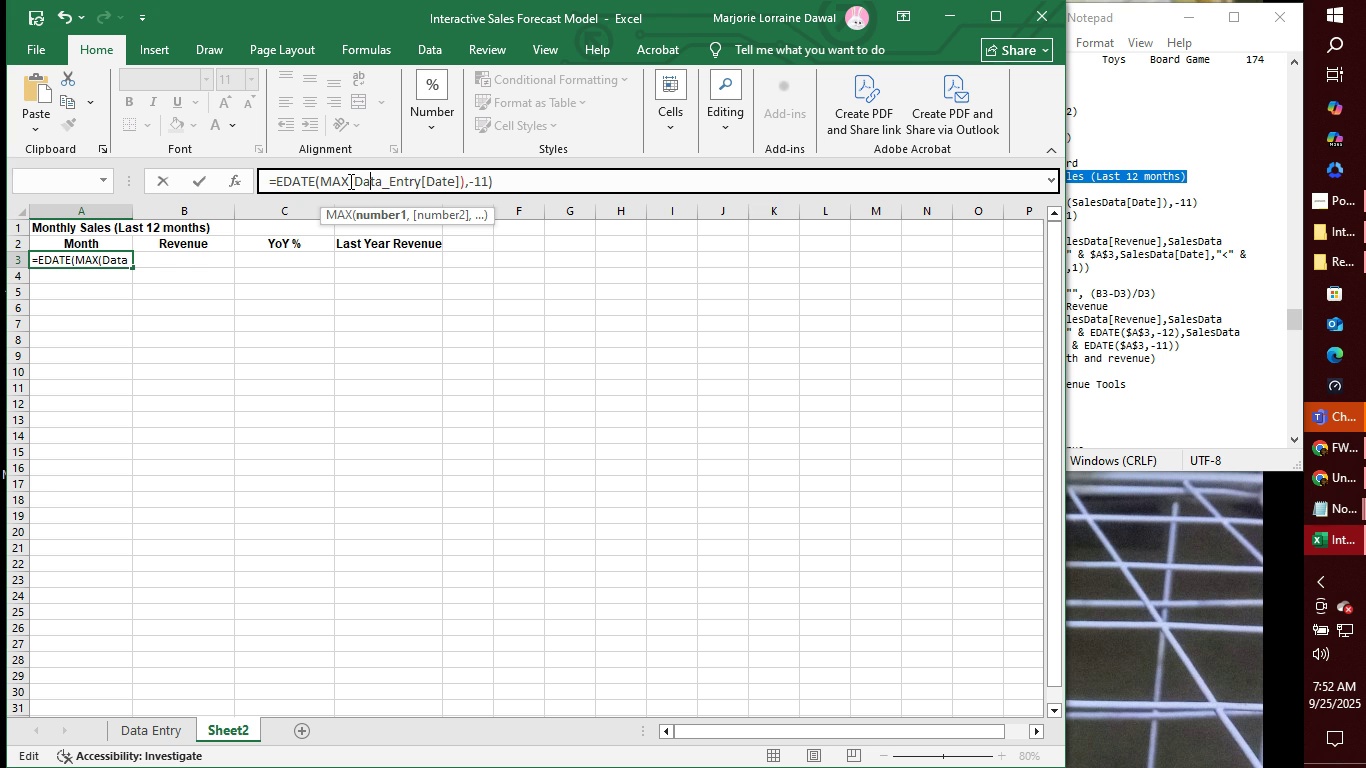 
key(ArrowRight)
 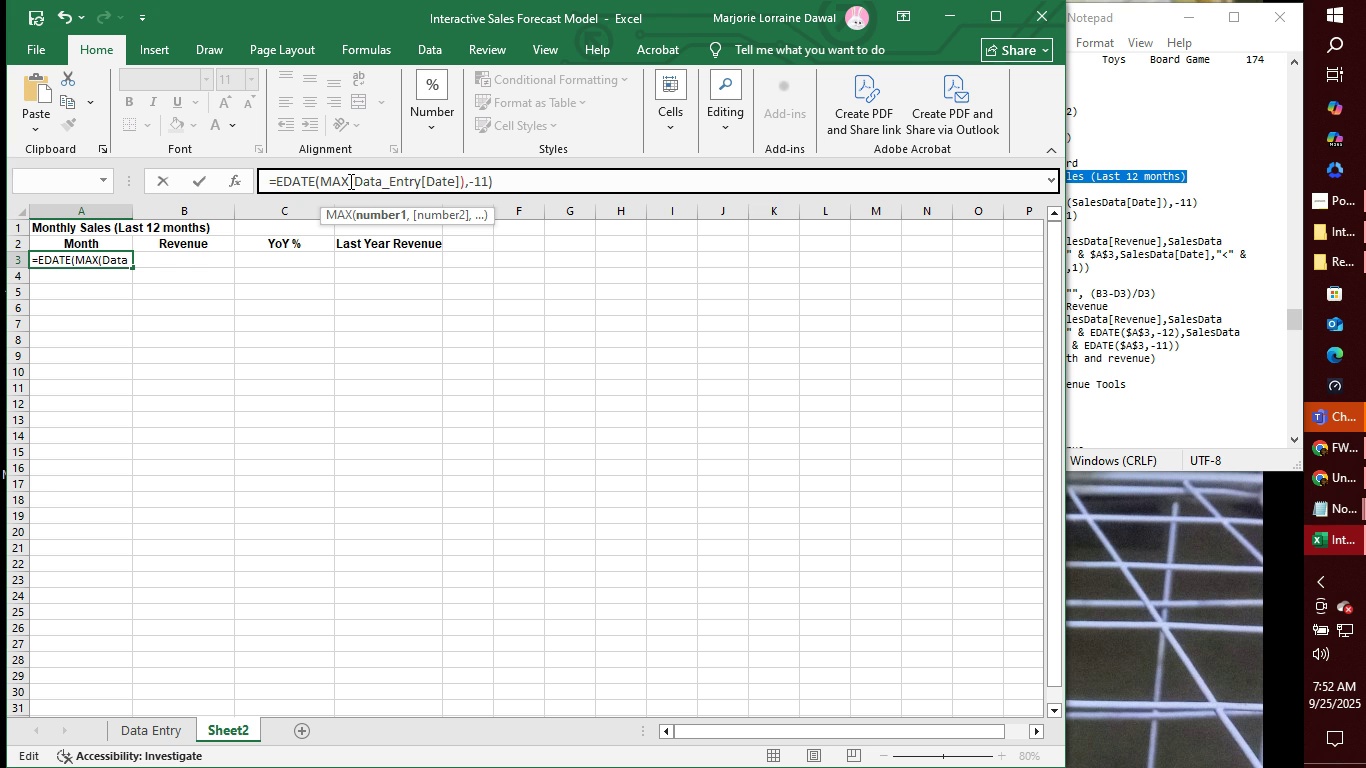 
key(ArrowRight)
 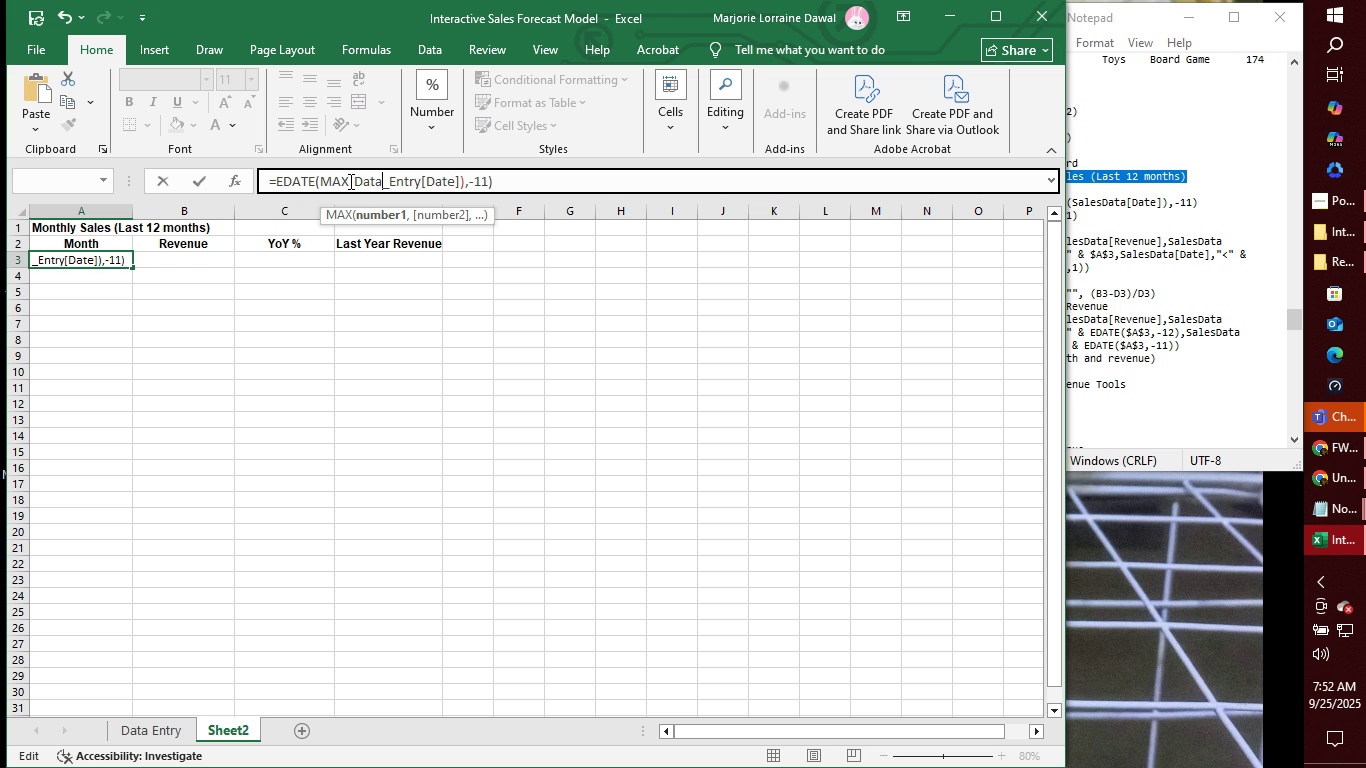 
key(ArrowRight)
 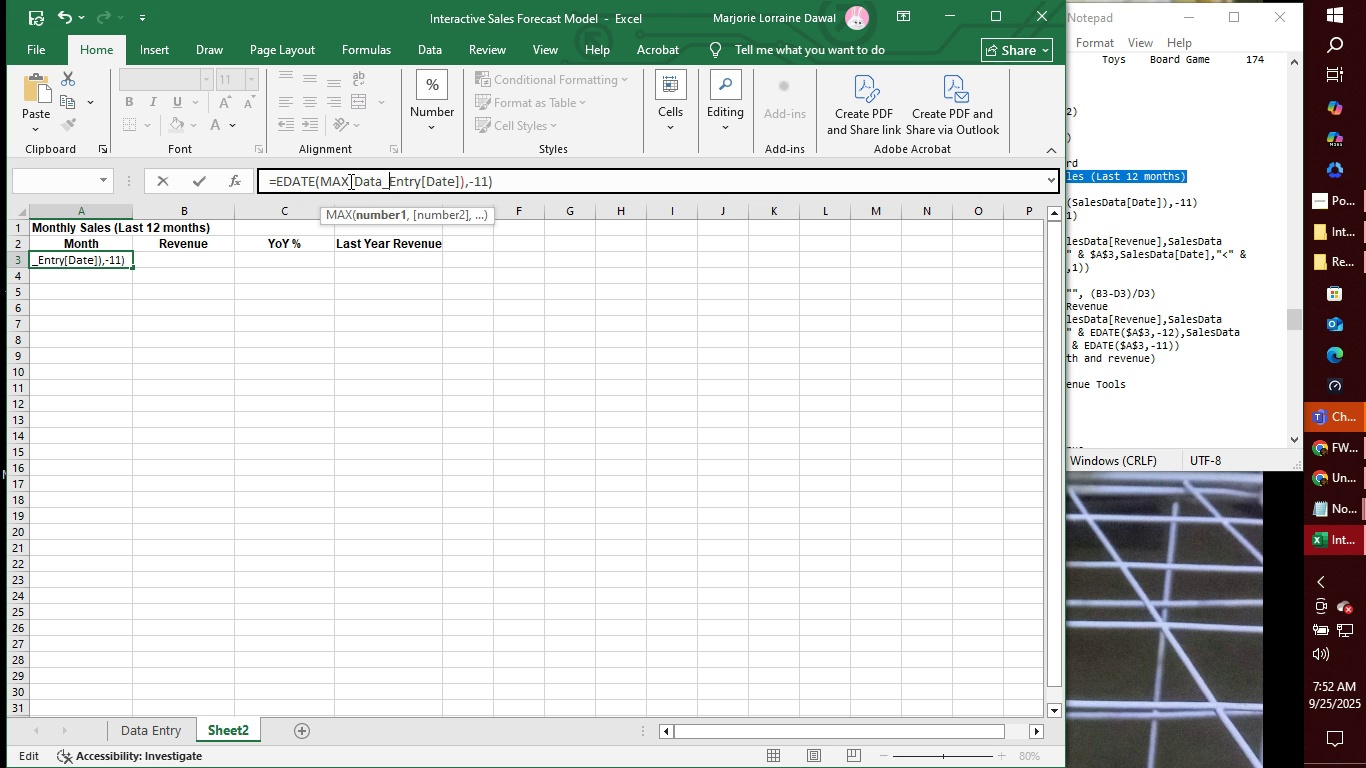 
key(ArrowRight)
 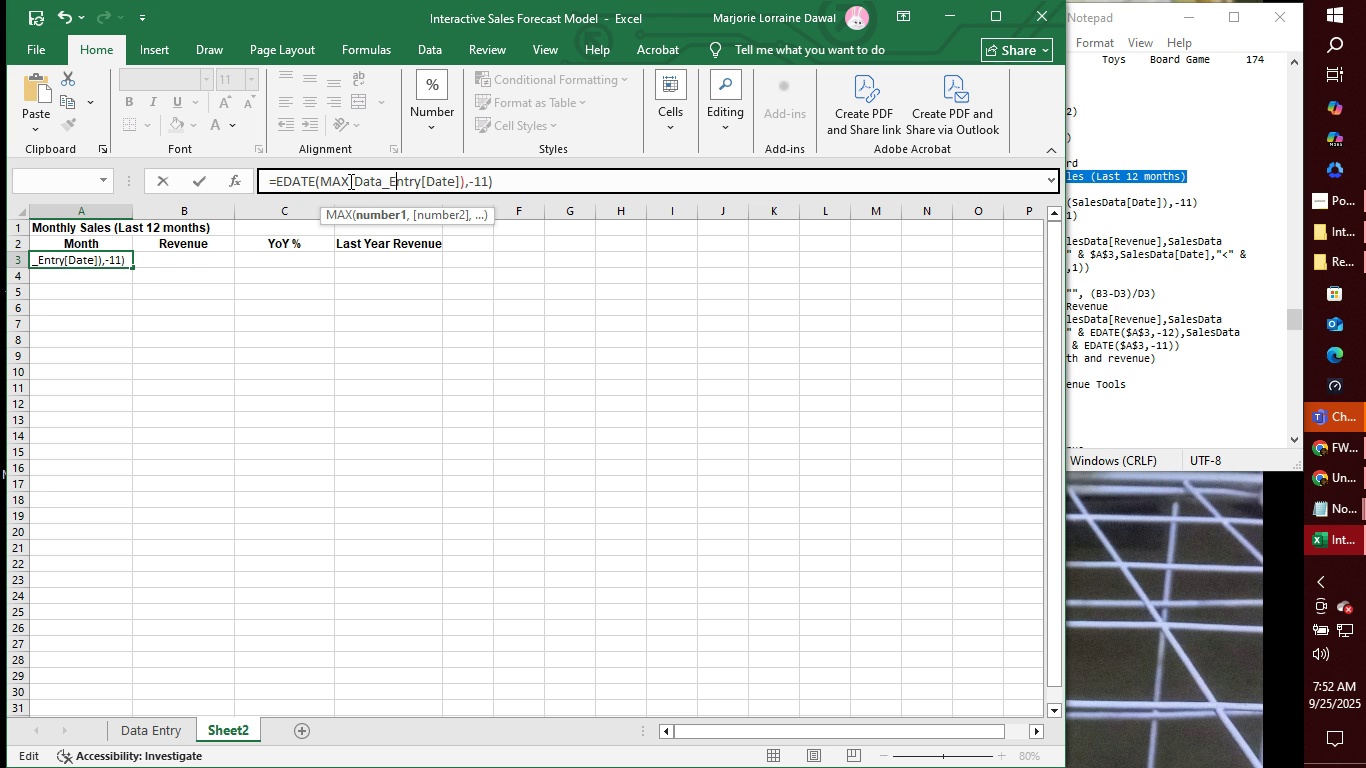 
key(ArrowRight)
 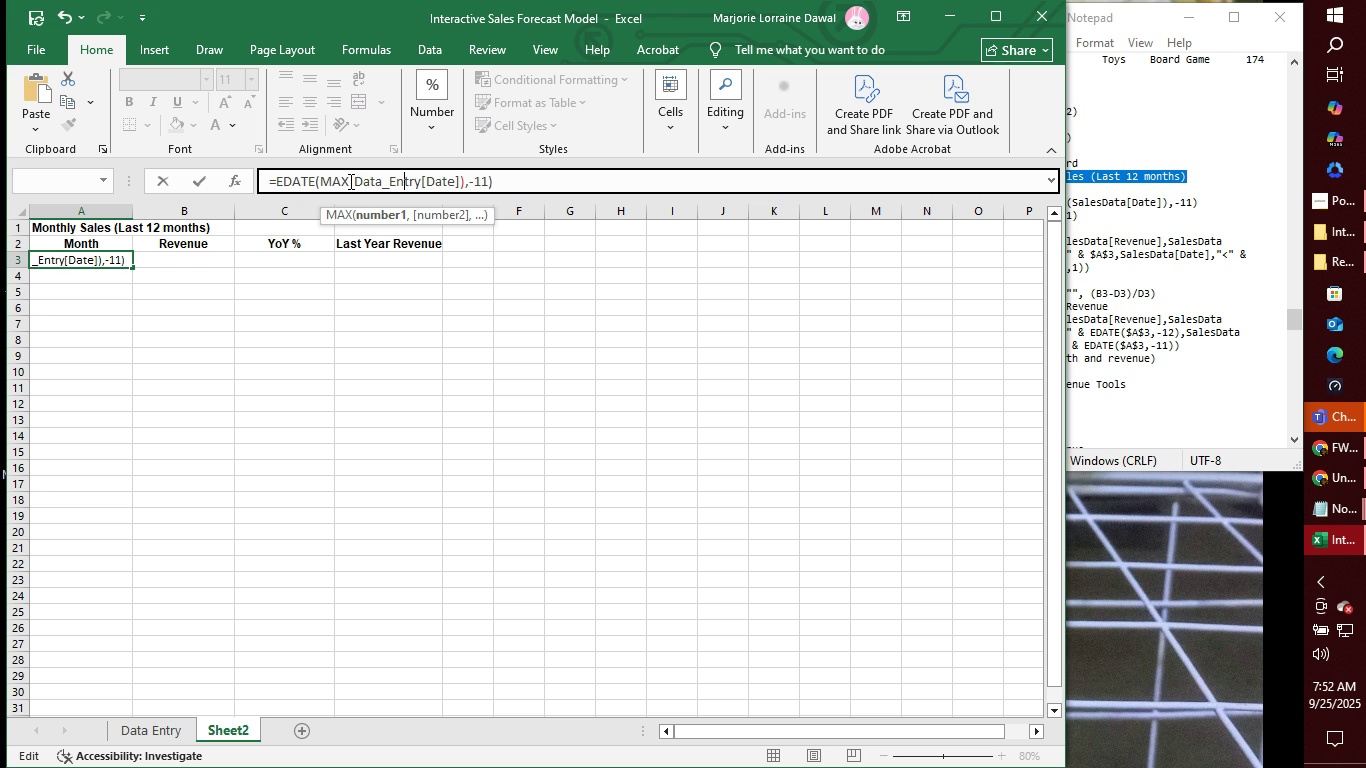 
key(ArrowRight)
 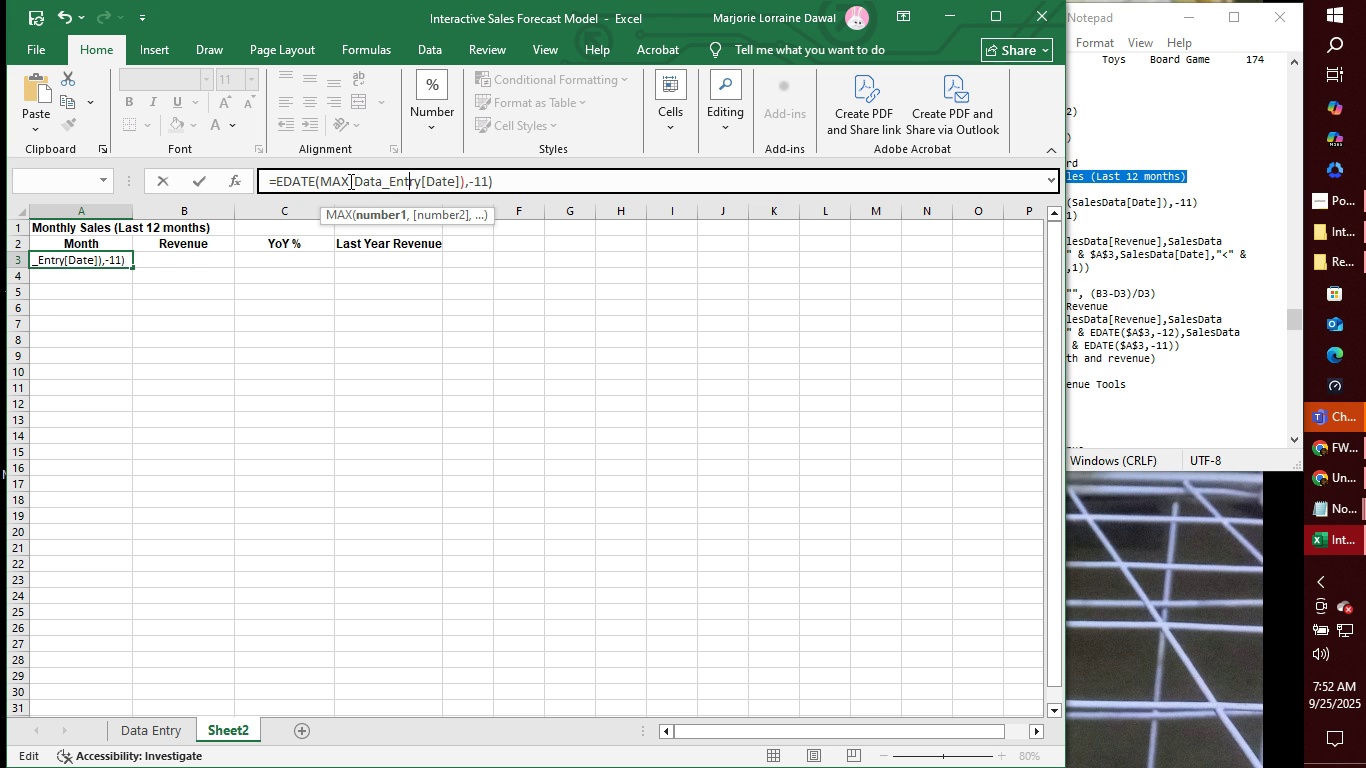 
key(ArrowRight)
 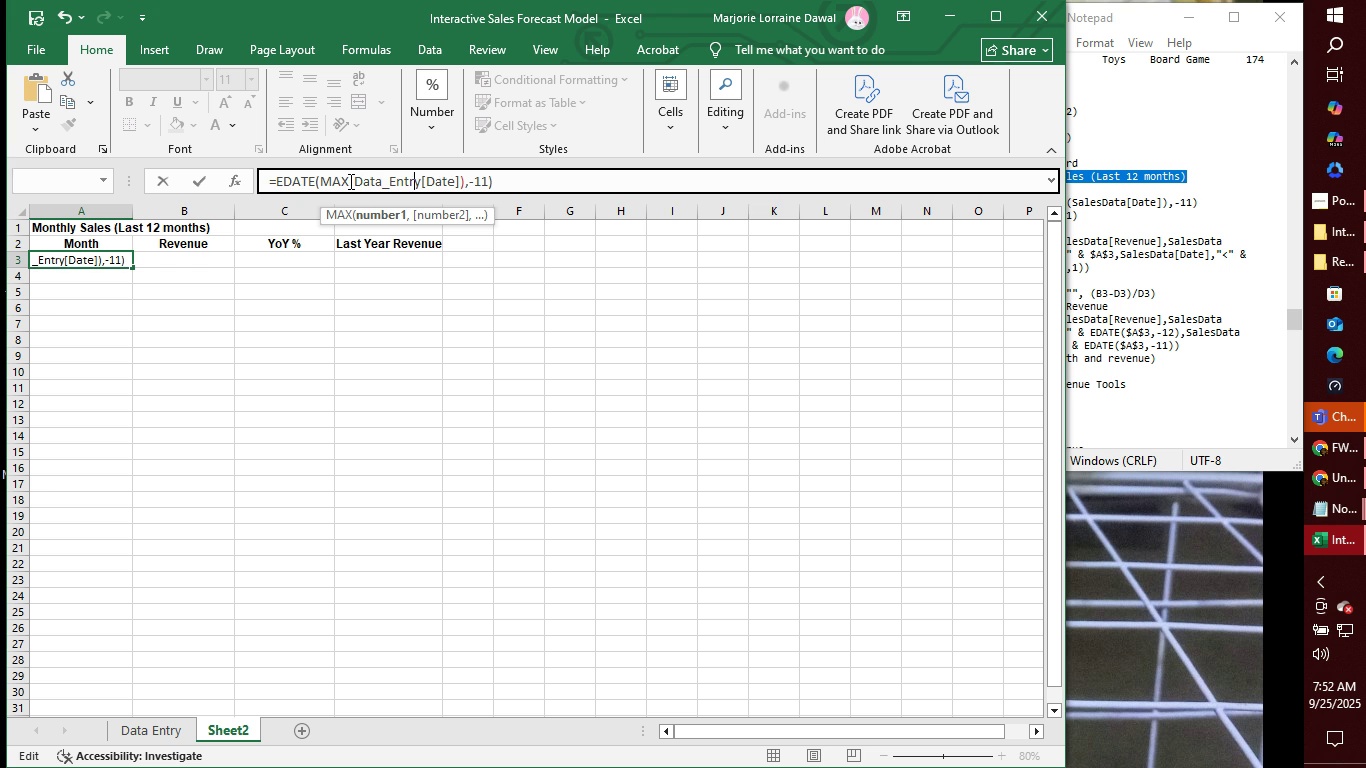 
key(ArrowRight)
 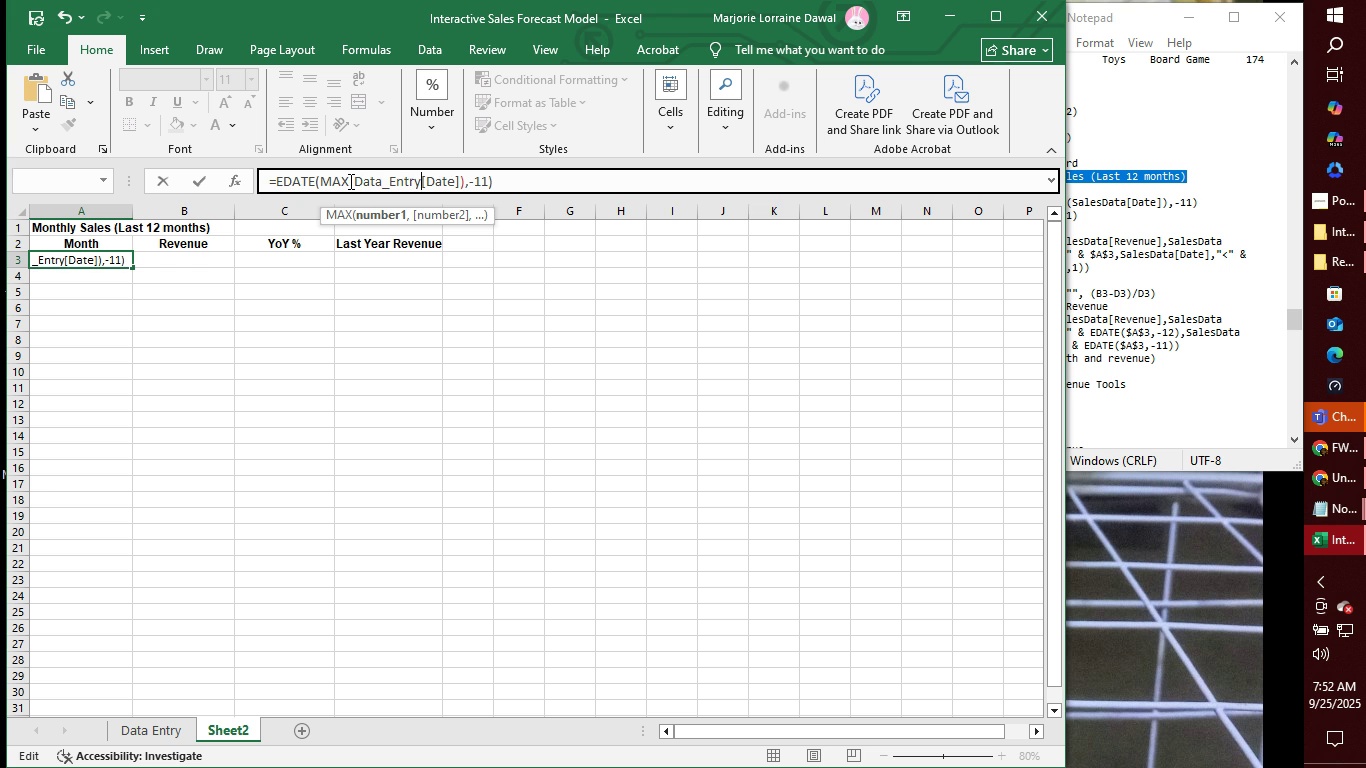 
key(ArrowRight)
 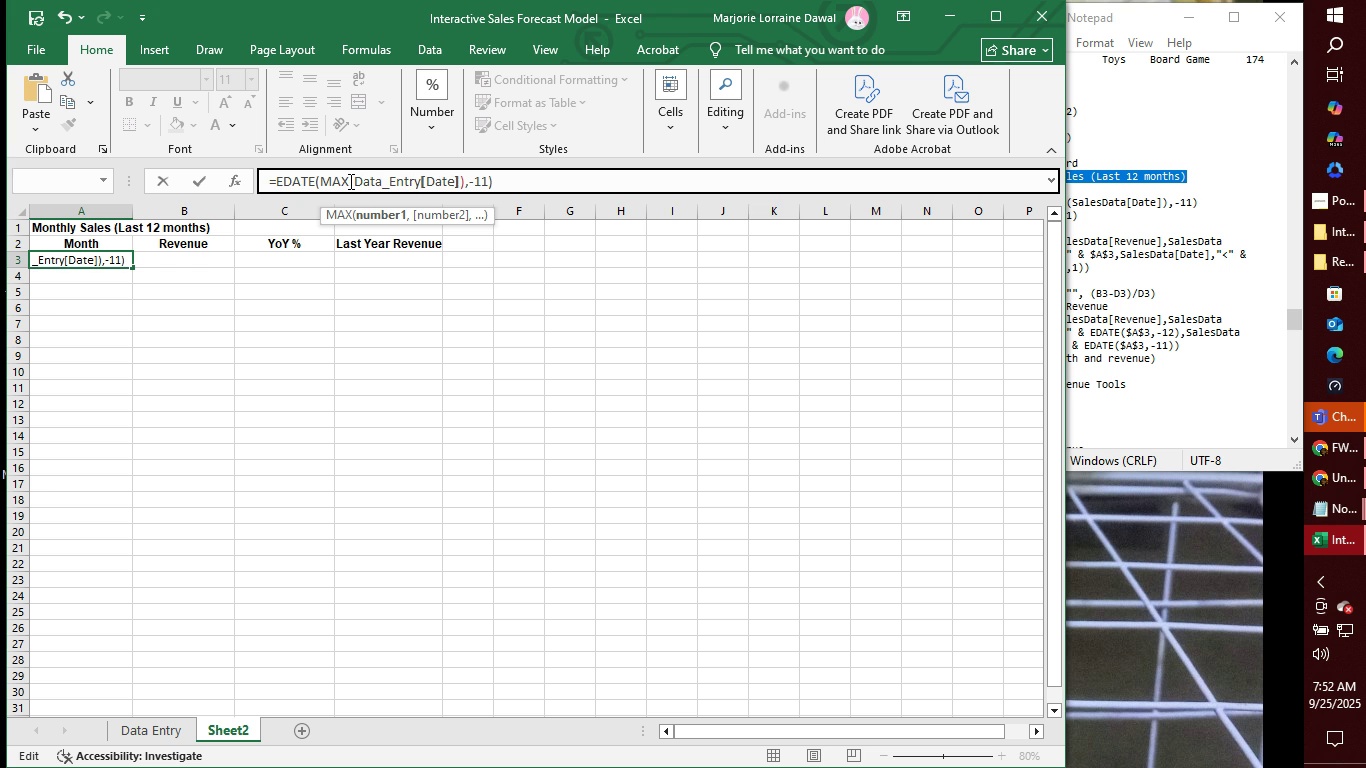 
key(ArrowRight)
 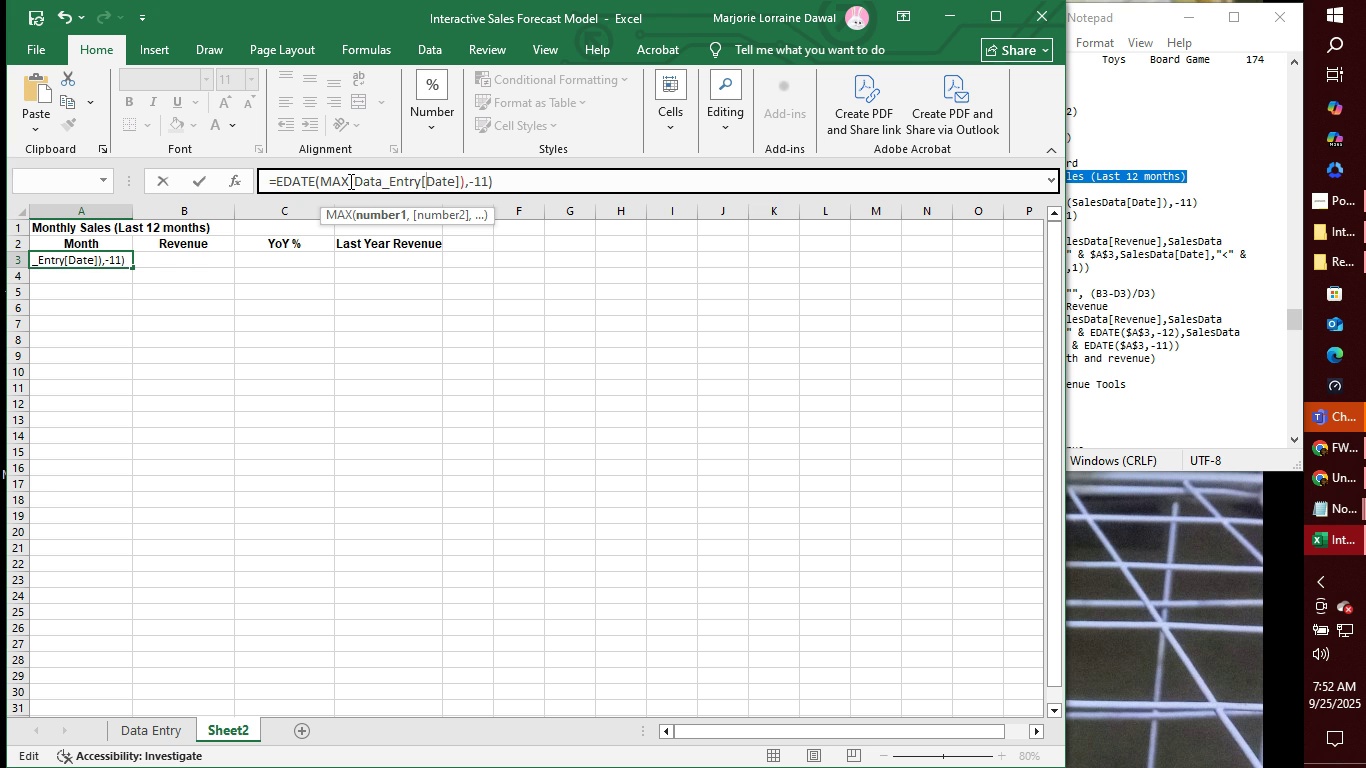 
key(ArrowLeft)
 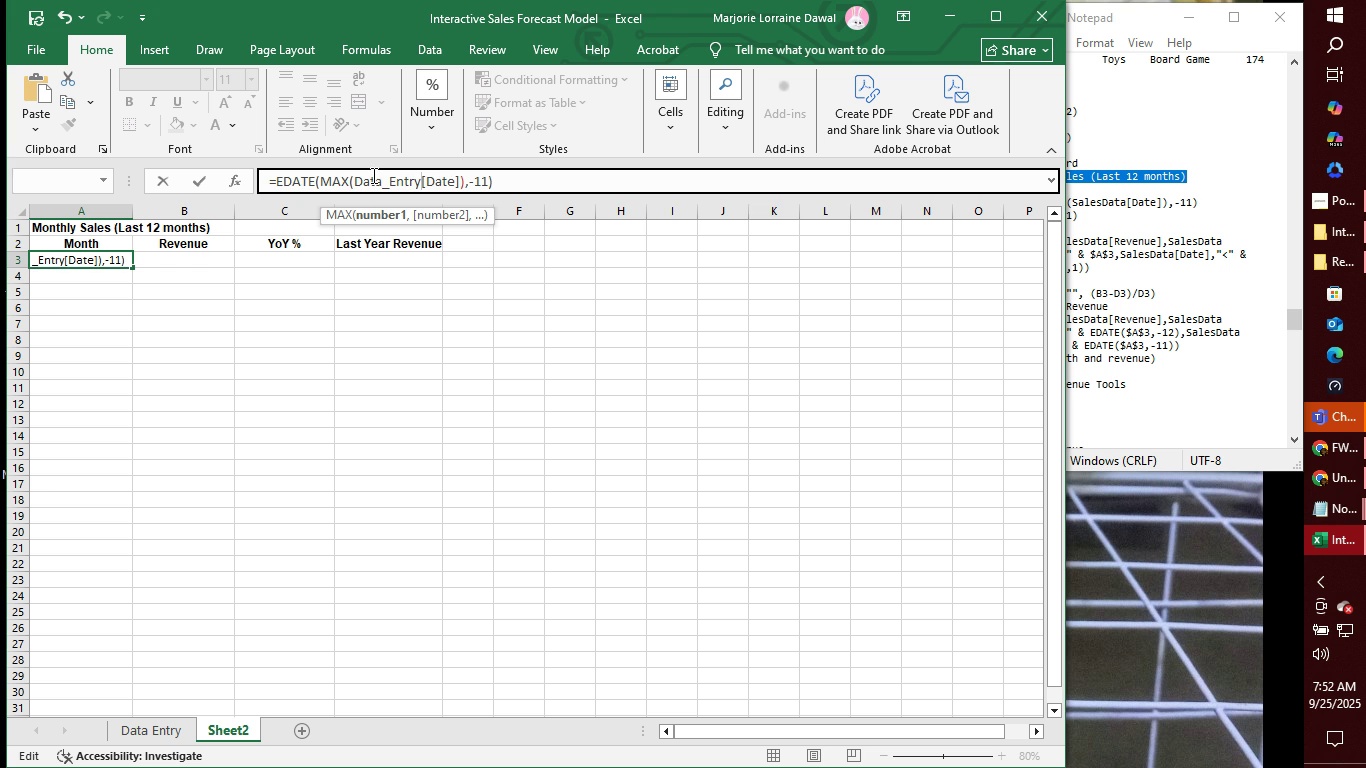 
key(ArrowLeft)
 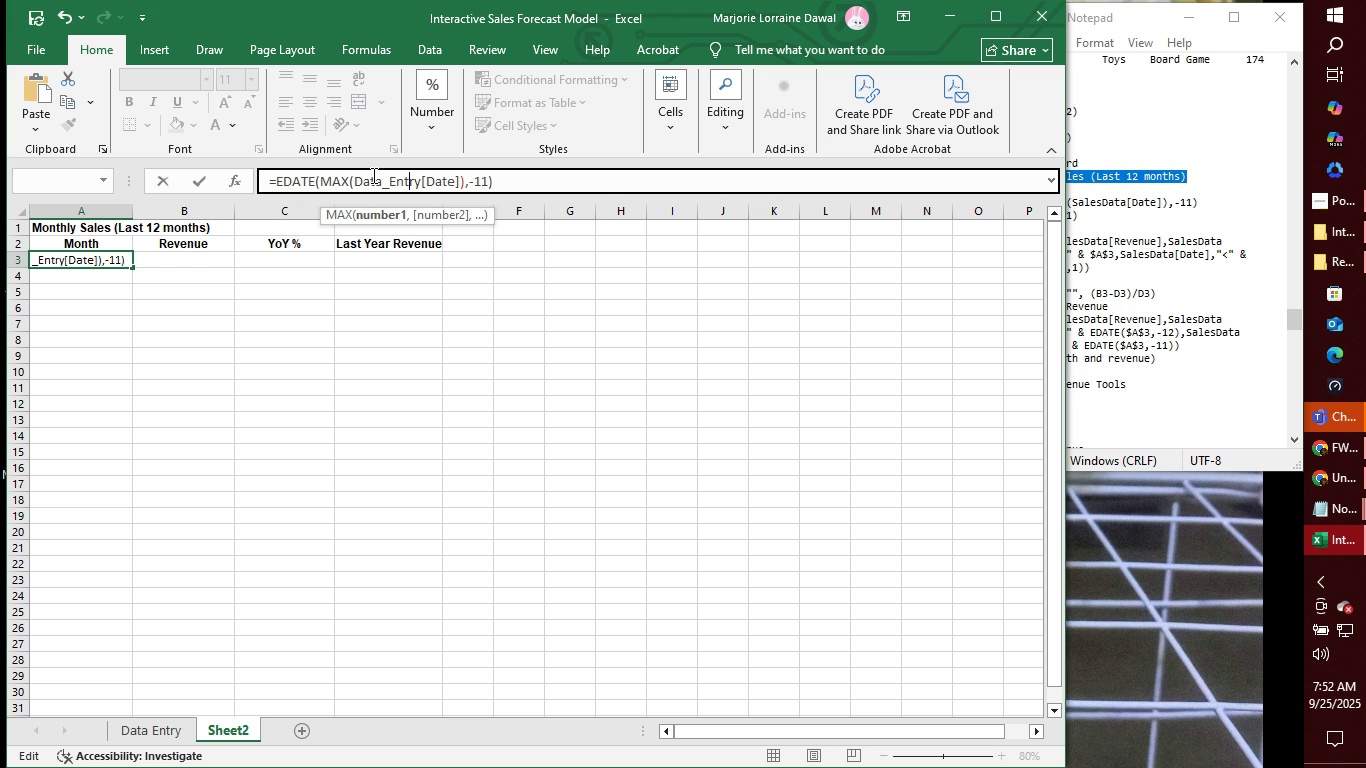 
key(ArrowLeft)
 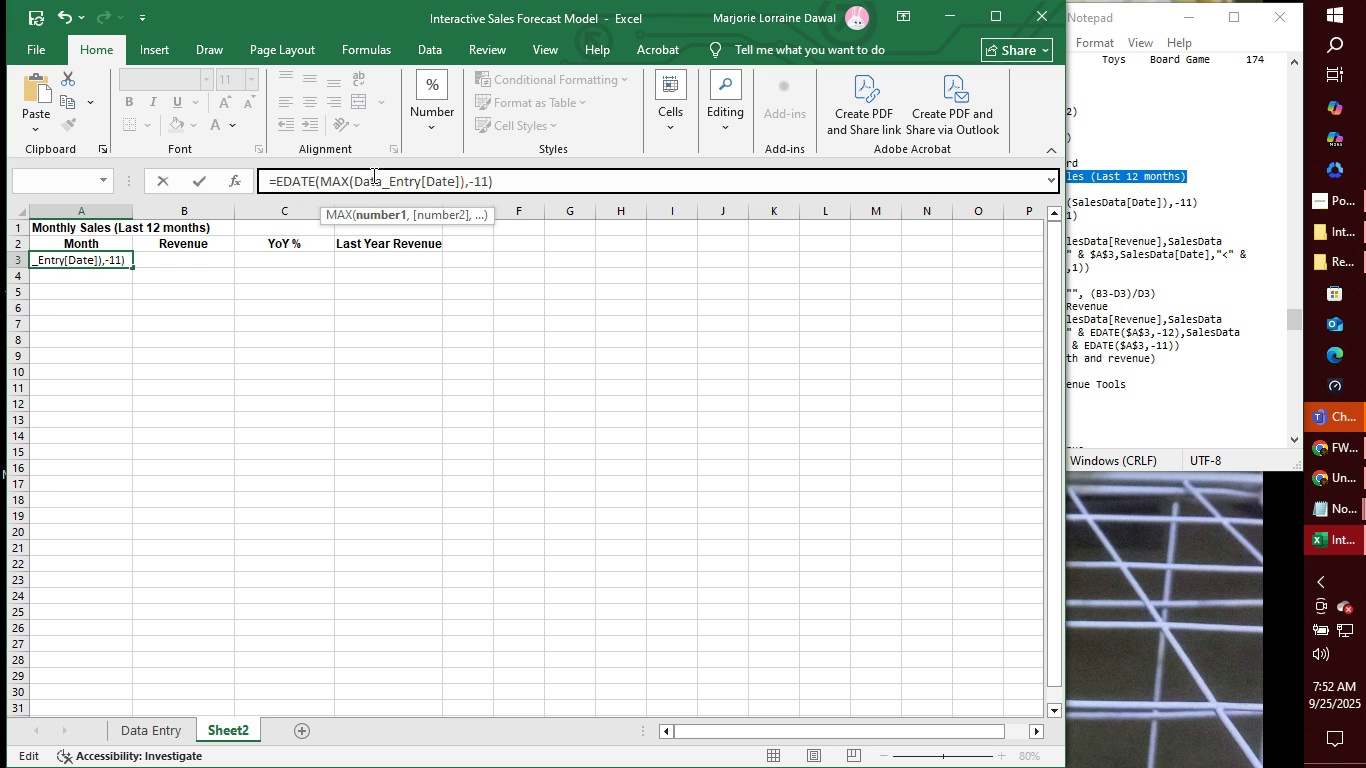 
key(ArrowRight)
 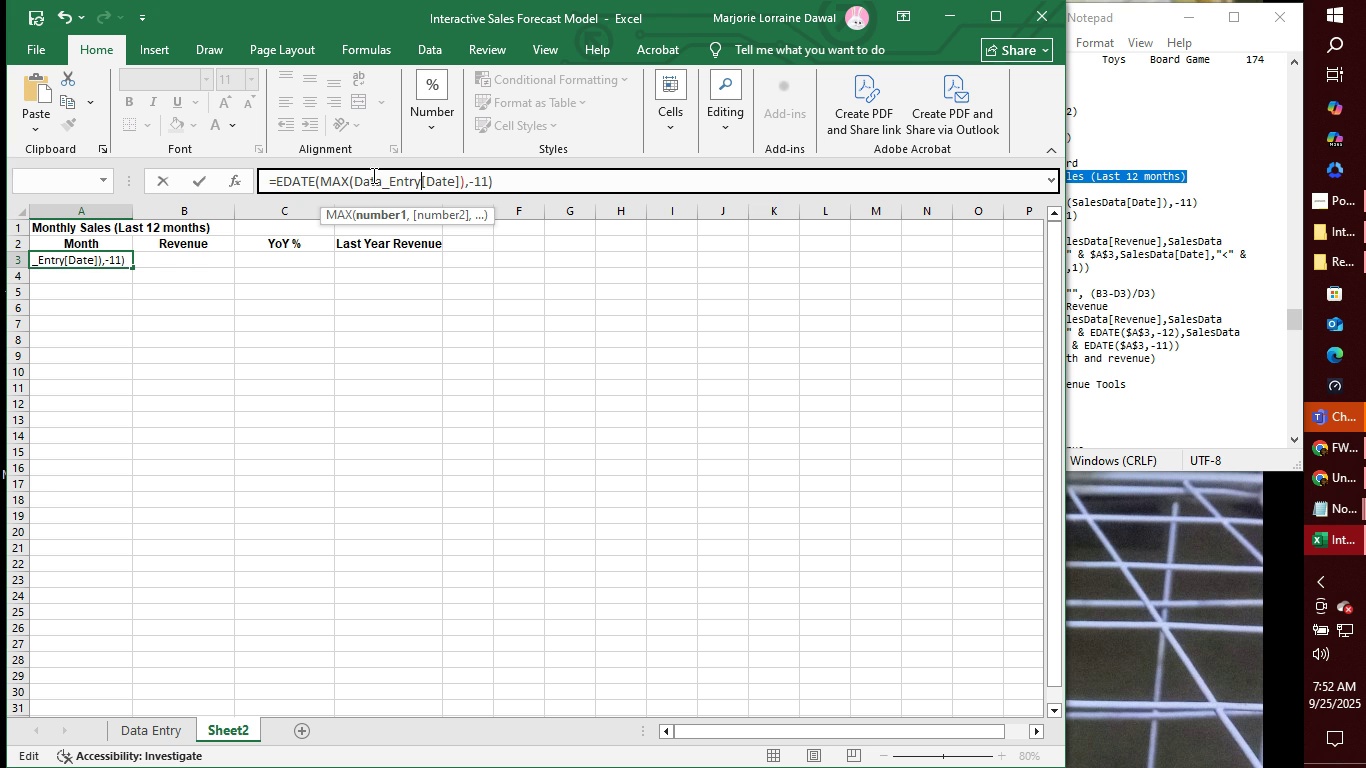 
key(ArrowRight)
 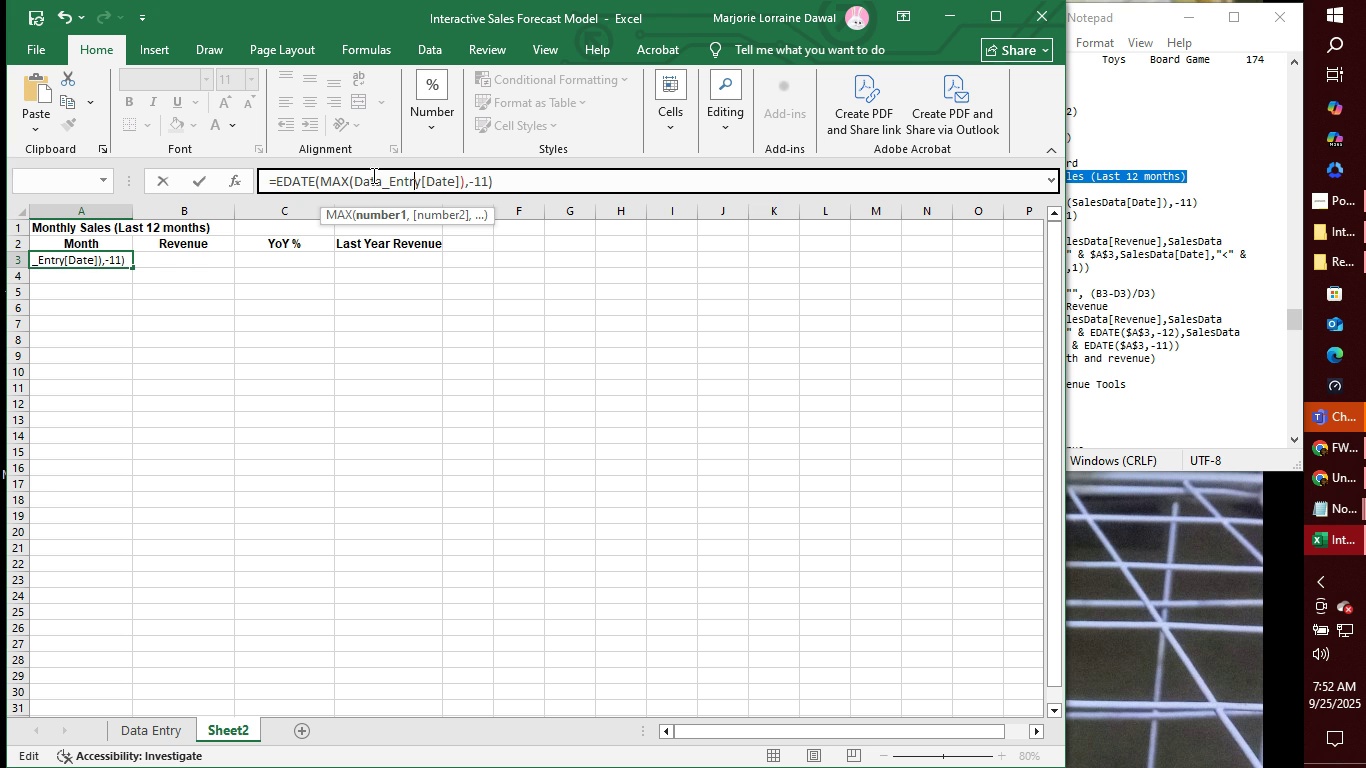 
key(Backspace)
key(Backspace)
key(Backspace)
key(Backspace)
key(Backspace)
key(Backspace)
key(Backspace)
key(Backspace)
key(Backspace)
key(Backspace)
type(sA)
key(Backspace)
key(Backspace)
type(SalesData)